 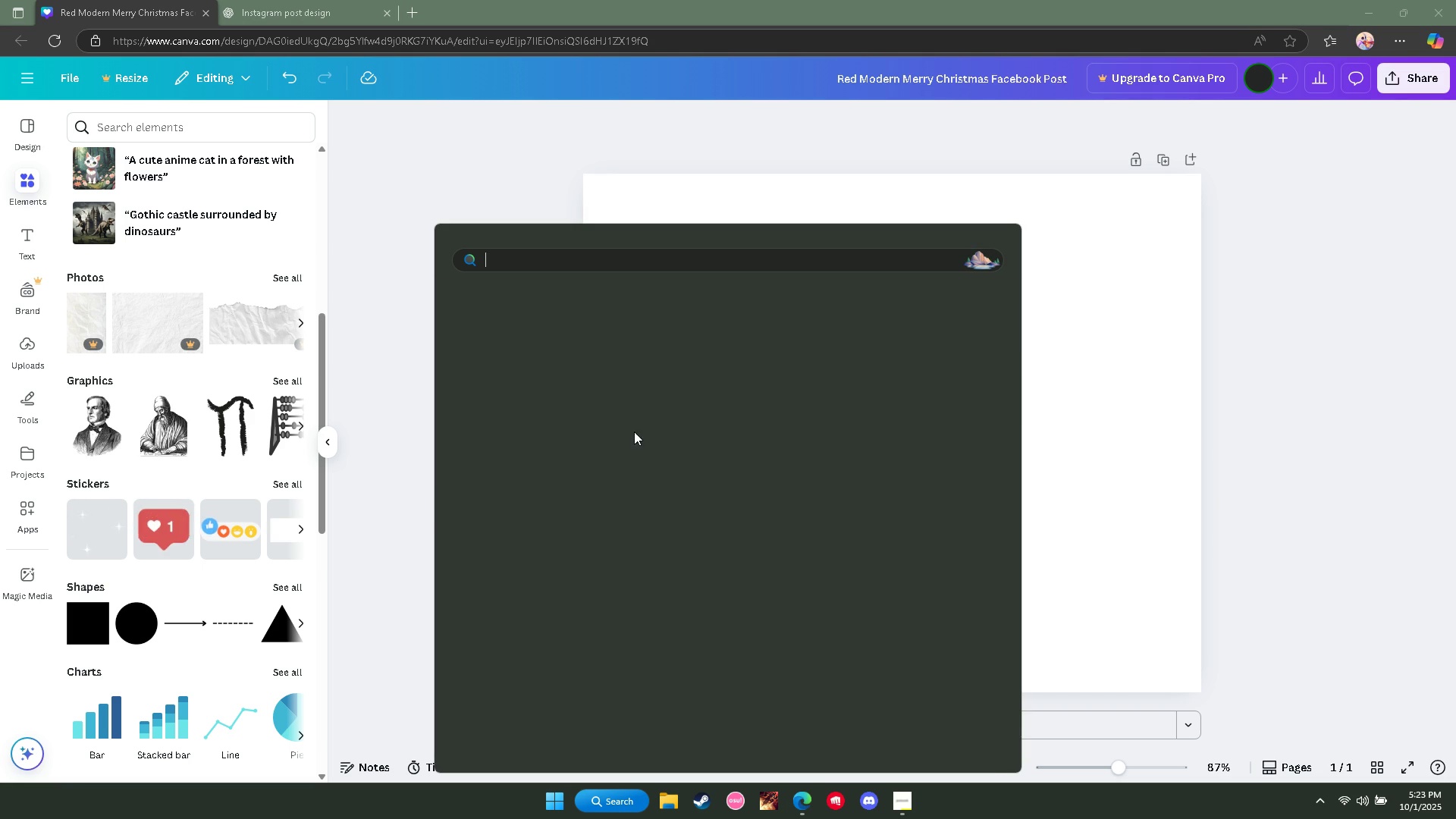 
type(notep)
key(Backspace)
 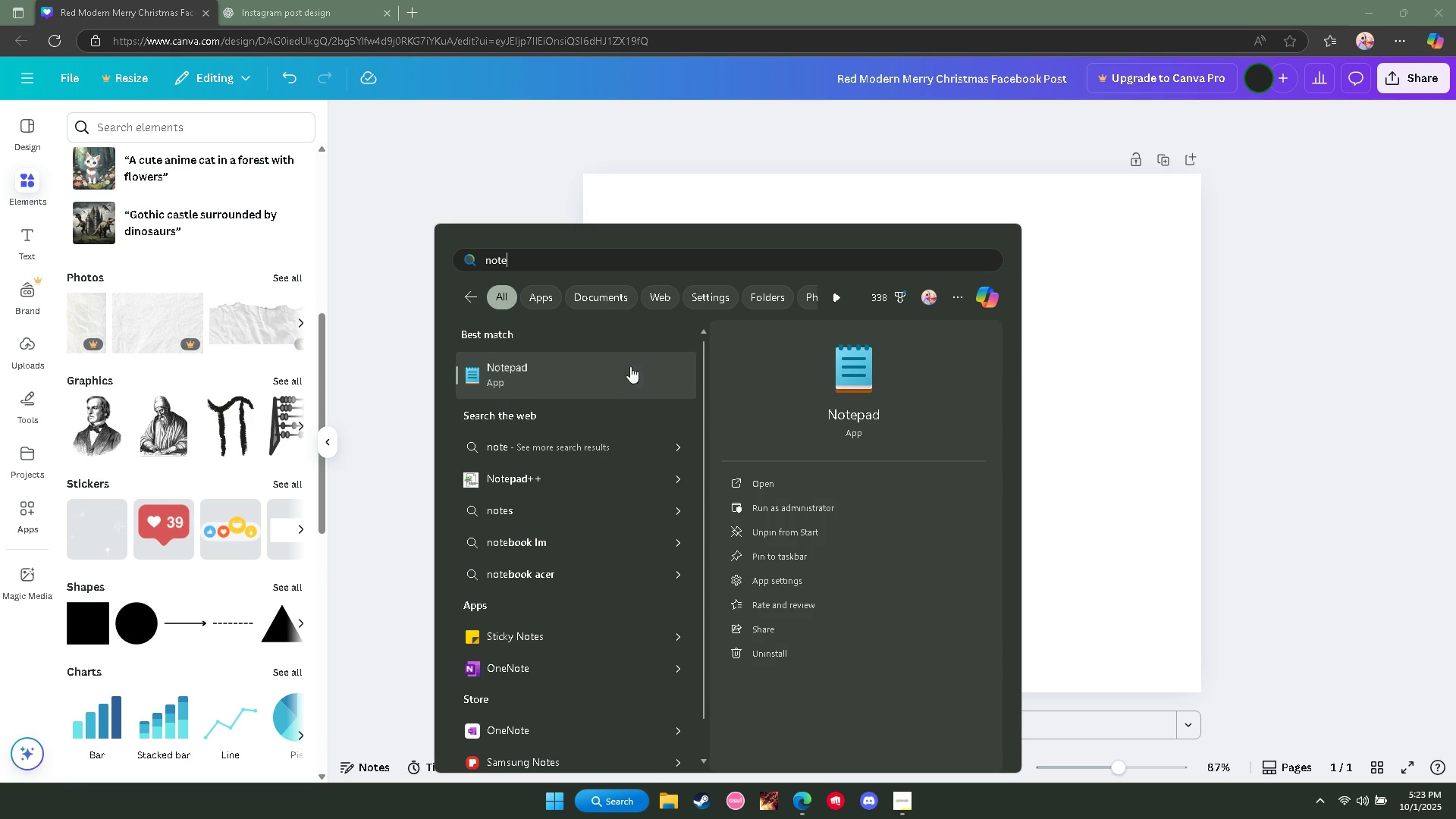 
left_click([624, 381])
 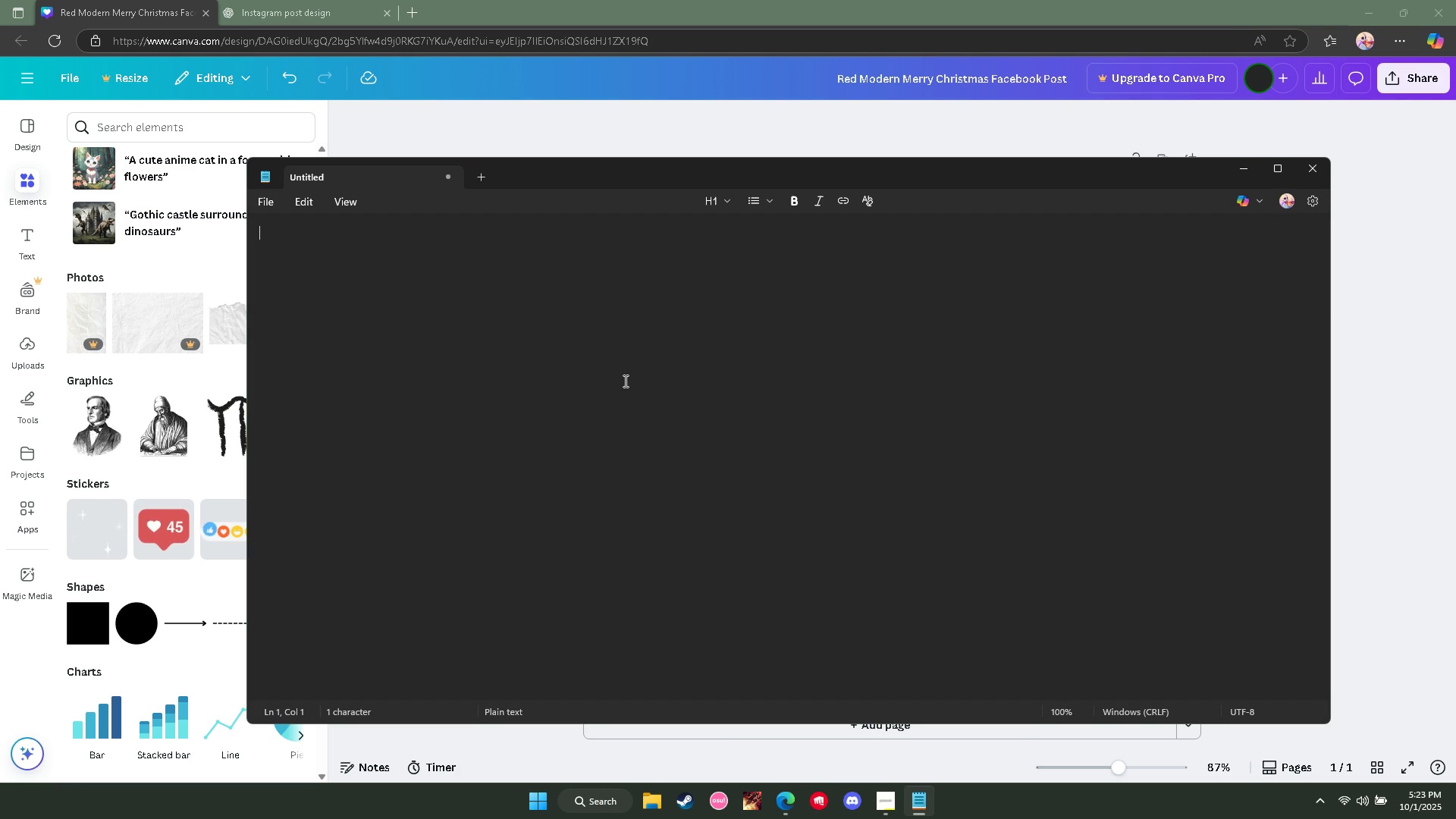 
wait(5.97)
 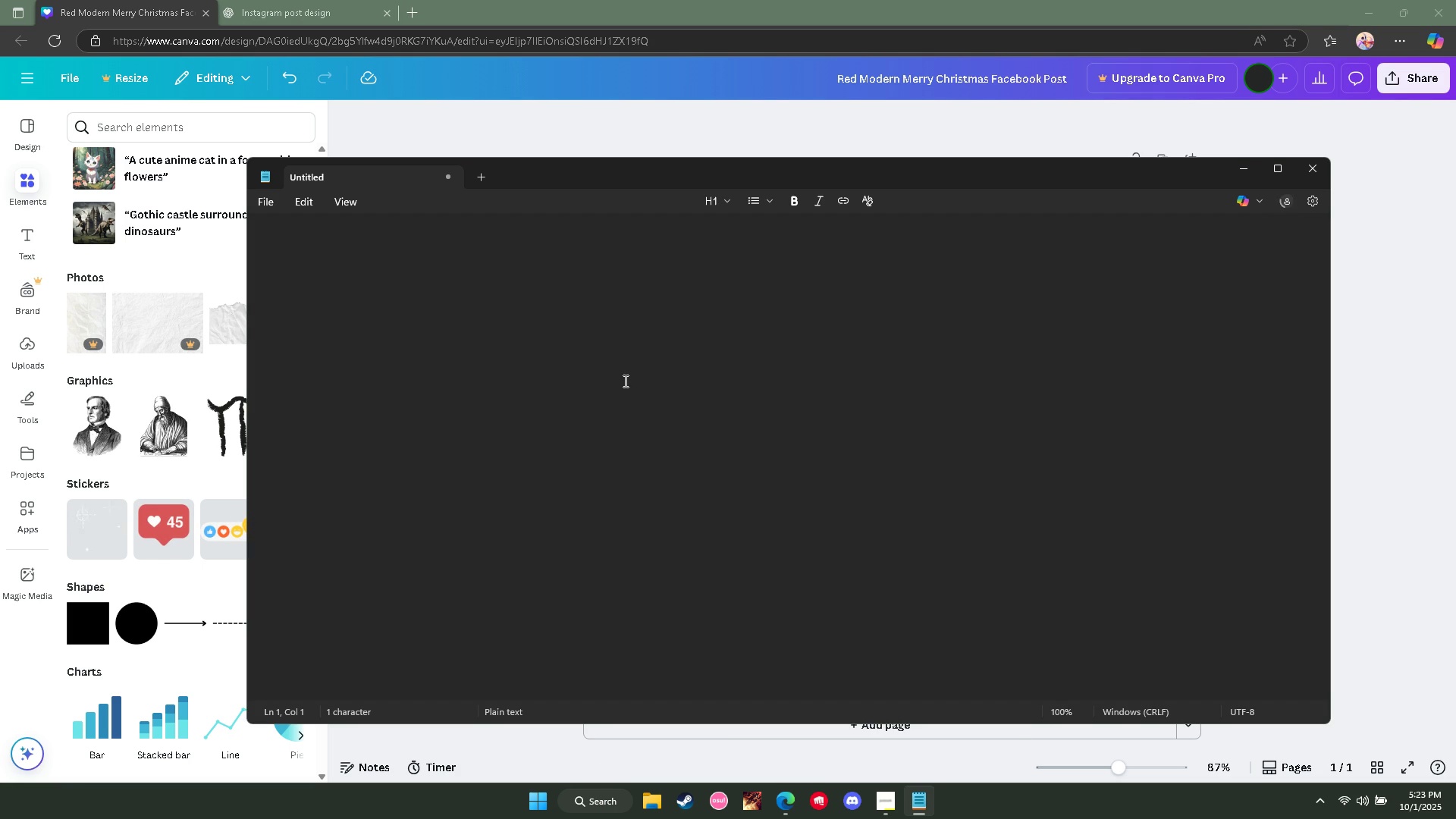 
type([Plan{)
key(Backspace)
type([)
key(Backspace)
type(])
 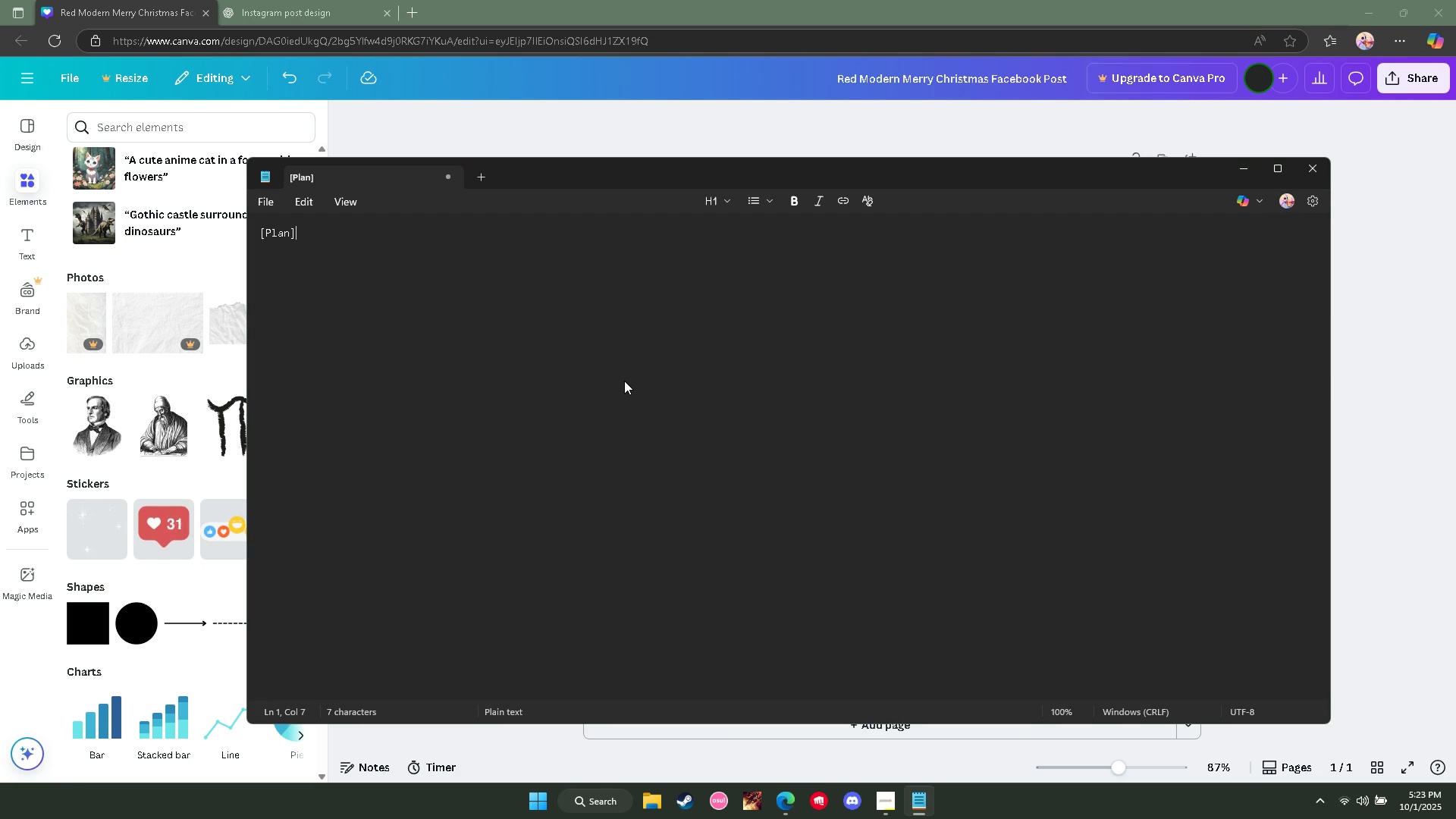 
key(Enter)
 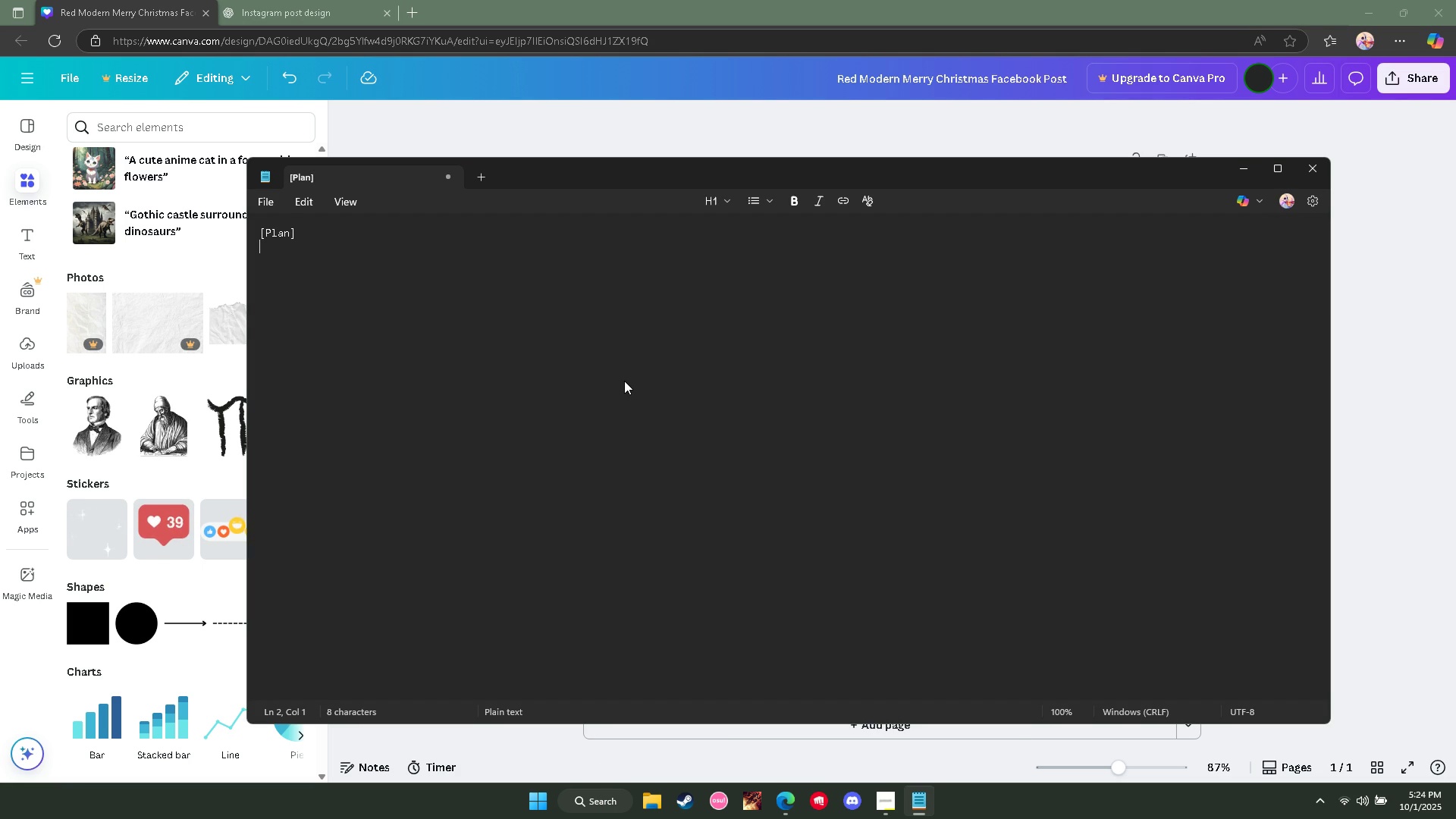 
key(Enter)
 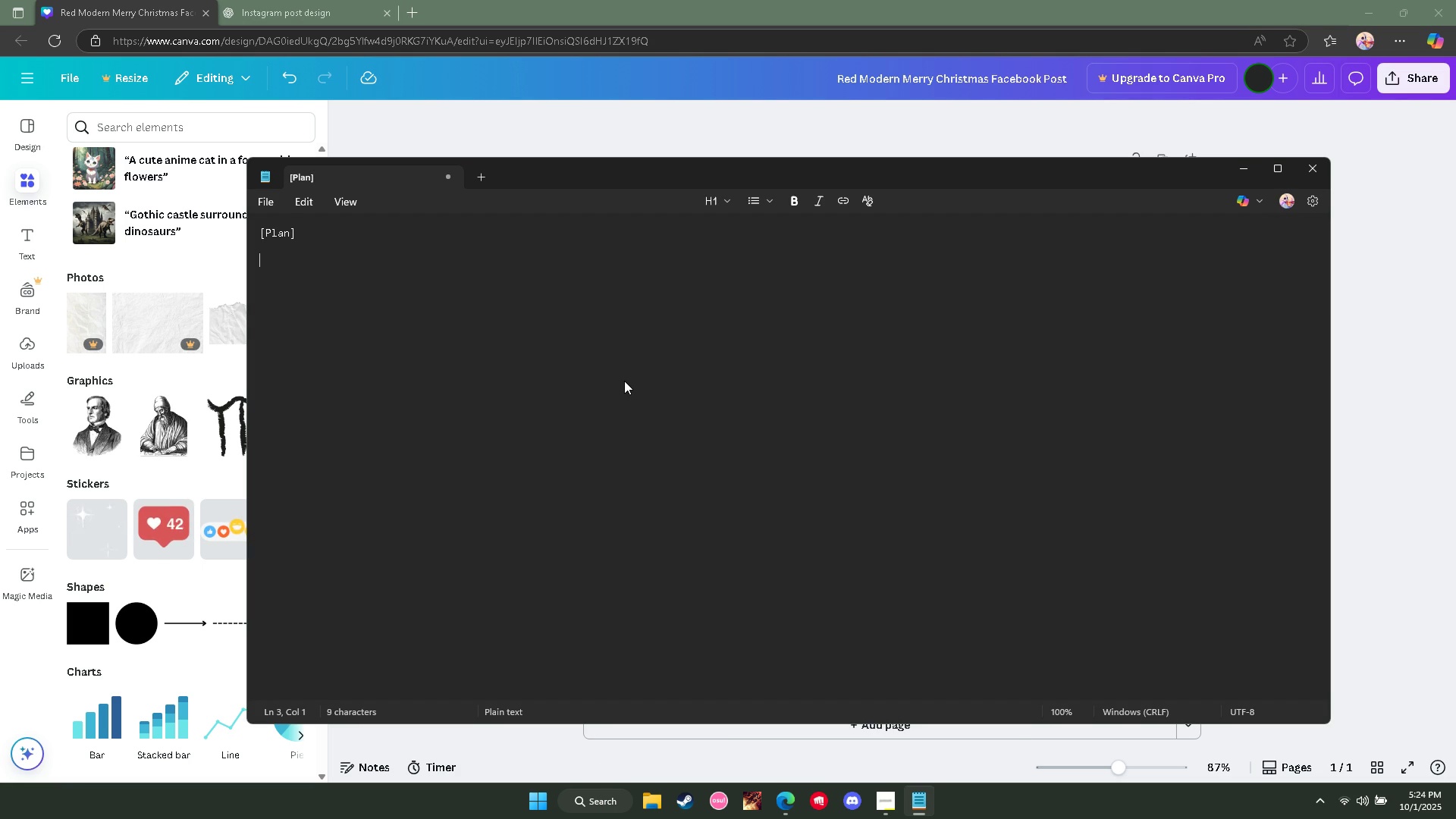 
type(Colors:)